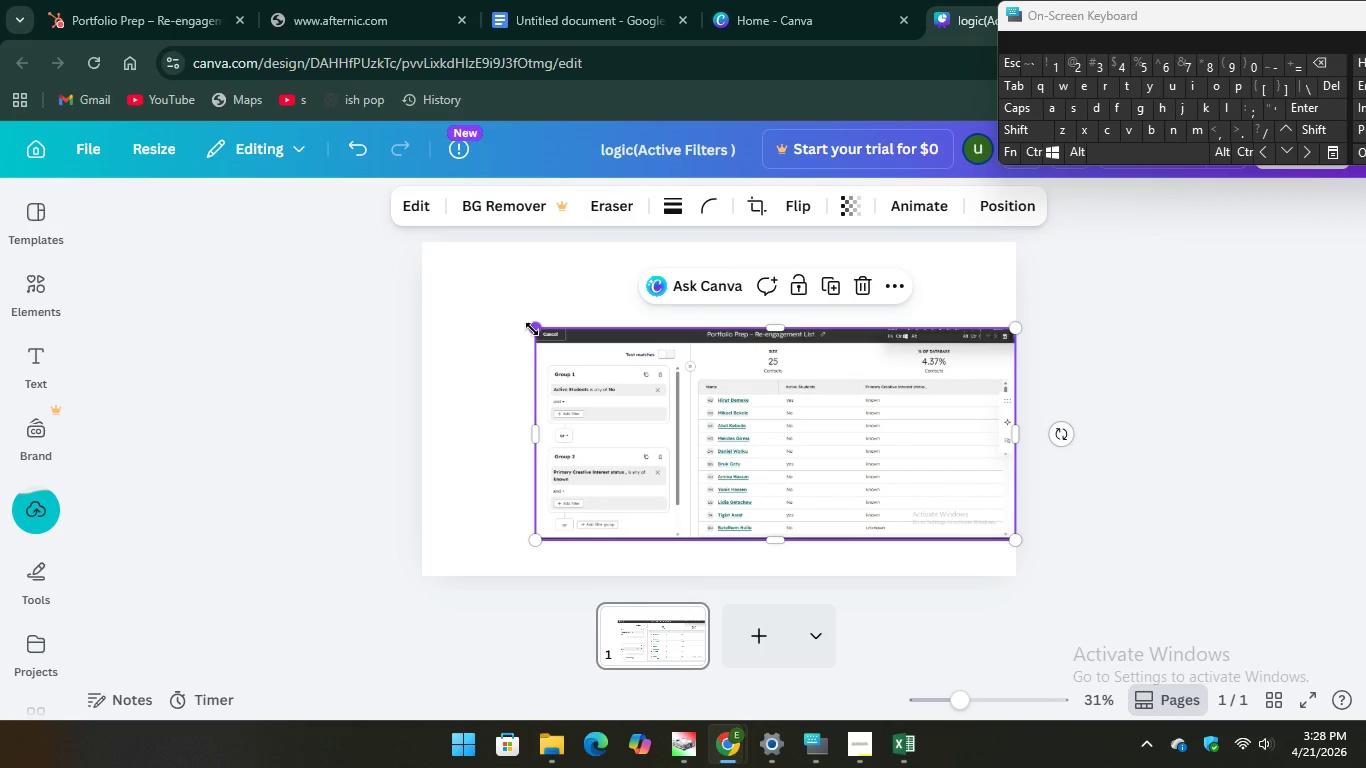 
left_click_drag(start_coordinate=[534, 330], to_coordinate=[406, 308])
 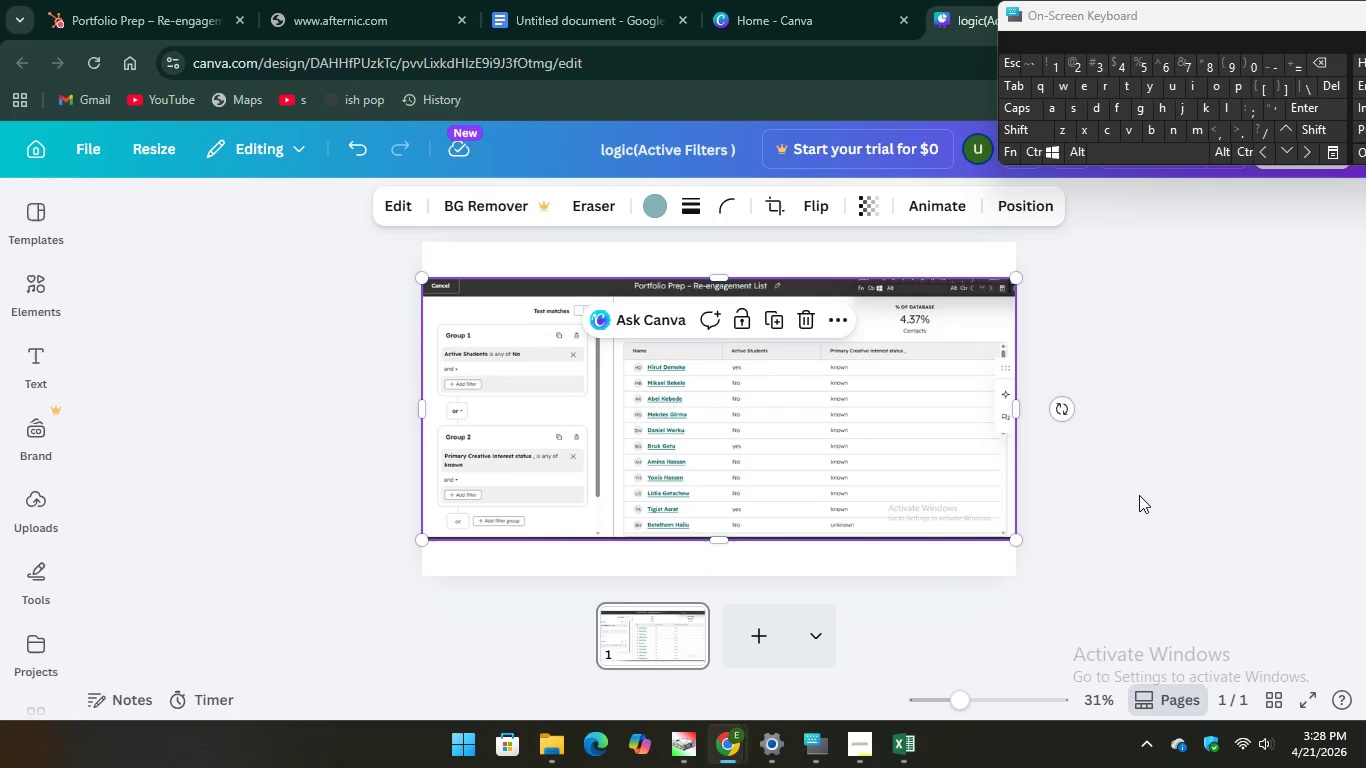 
left_click([1139, 497])
 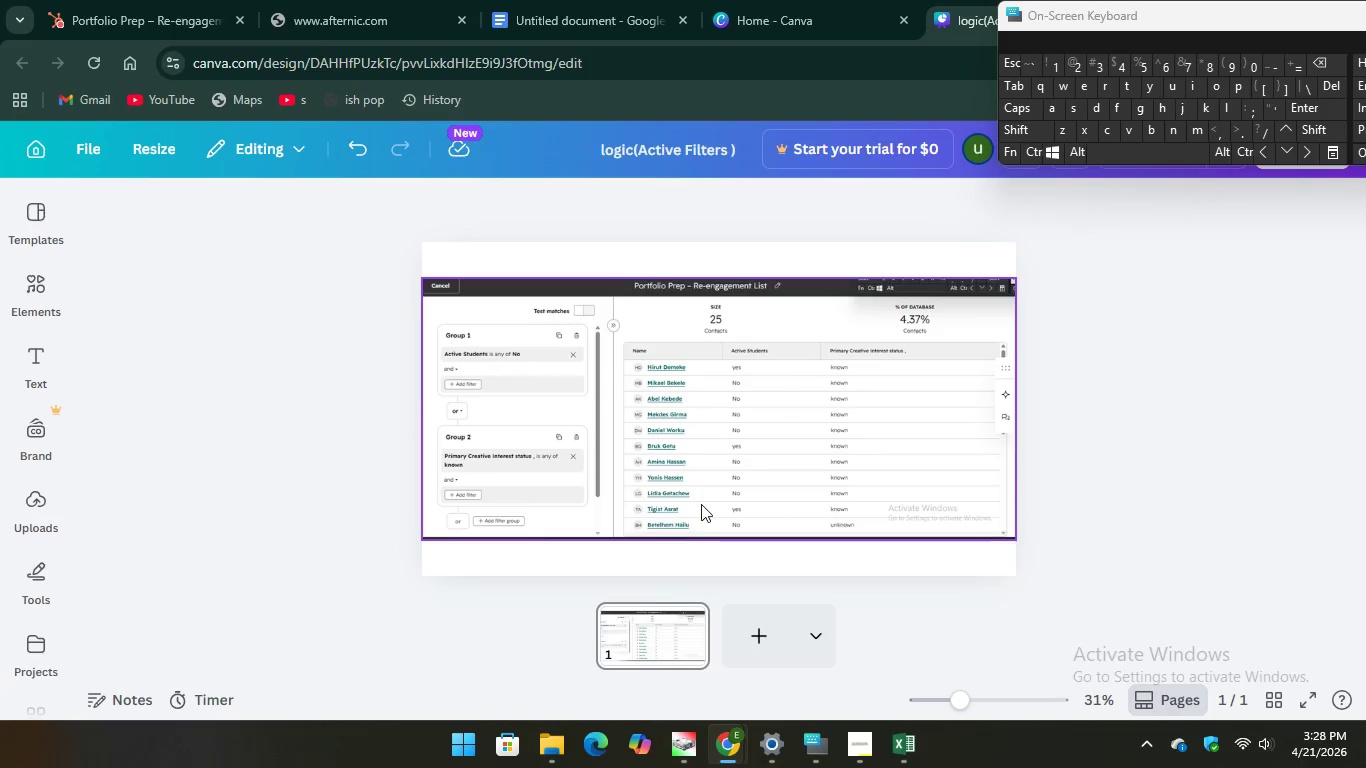 
left_click([702, 499])
 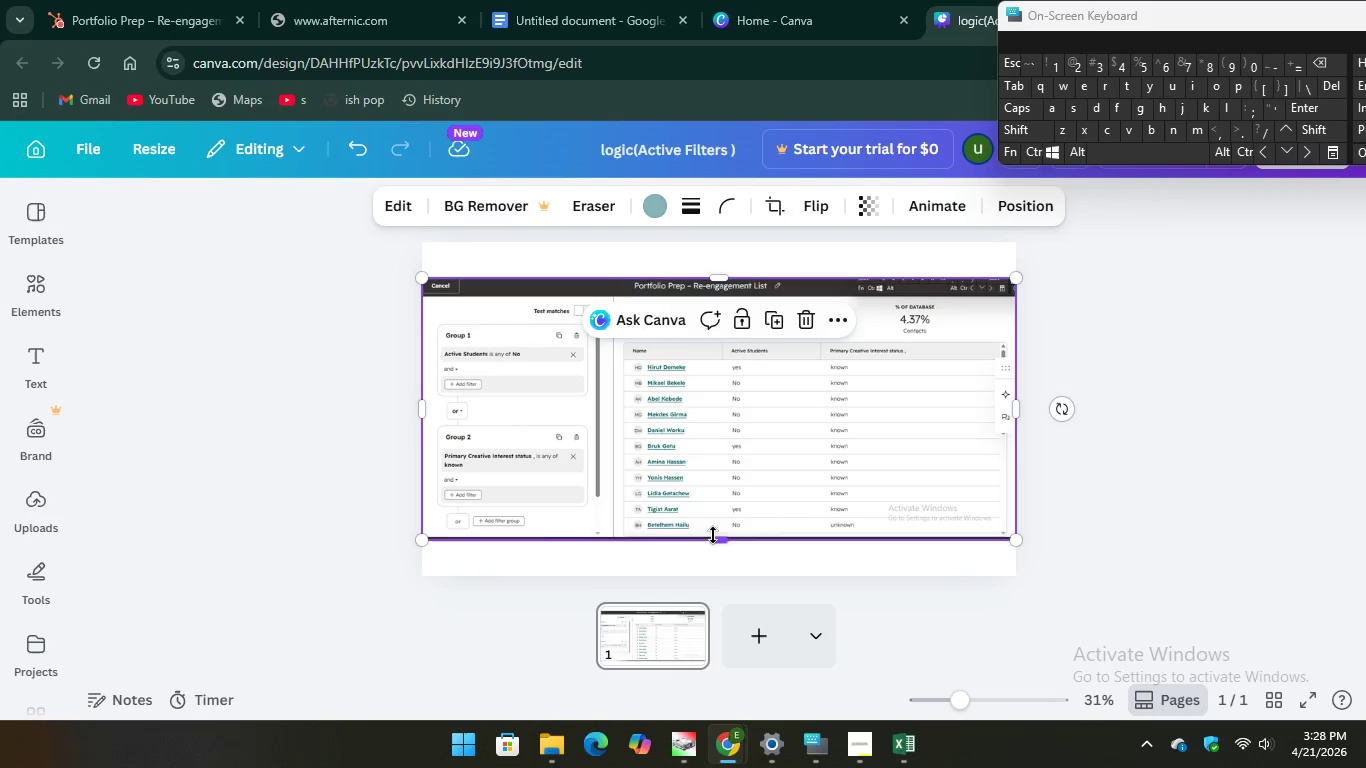 
left_click_drag(start_coordinate=[713, 535], to_coordinate=[717, 551])
 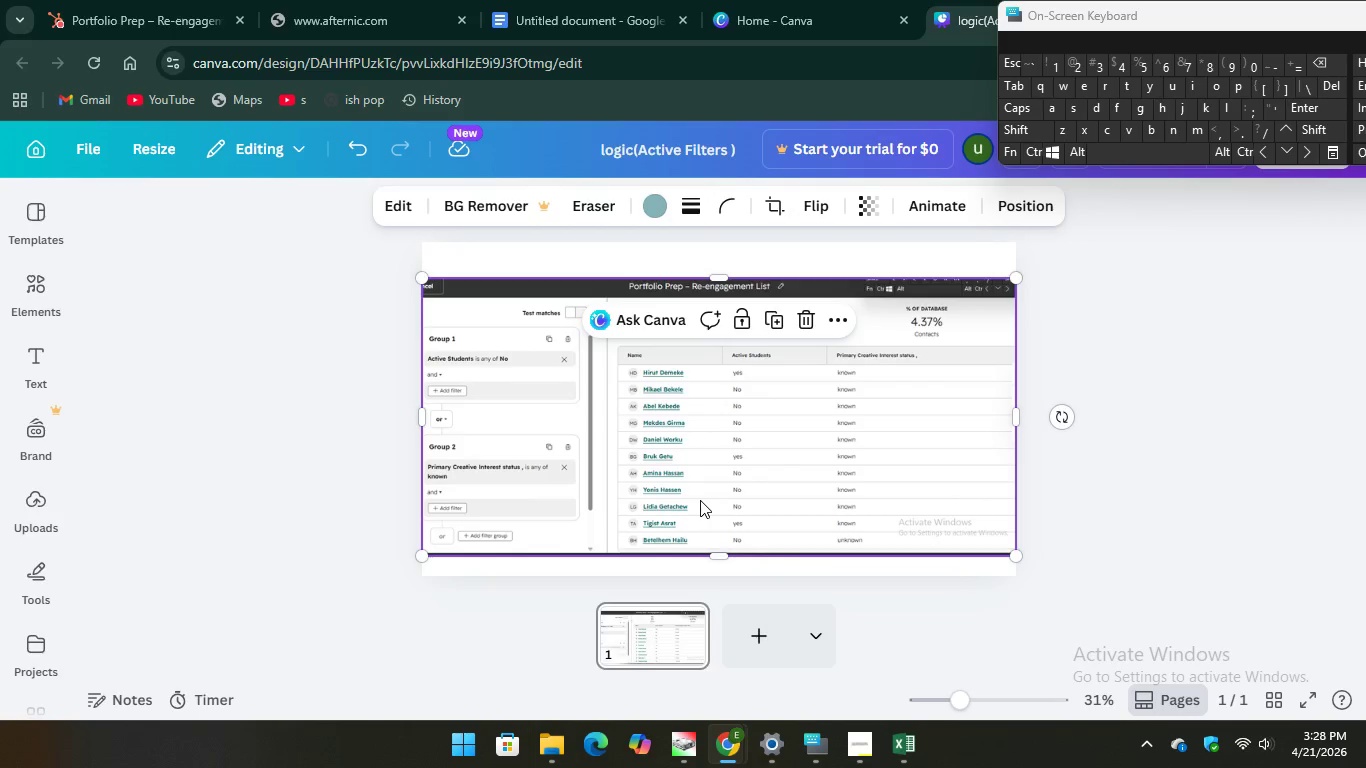 
left_click_drag(start_coordinate=[700, 498], to_coordinate=[743, 491])
 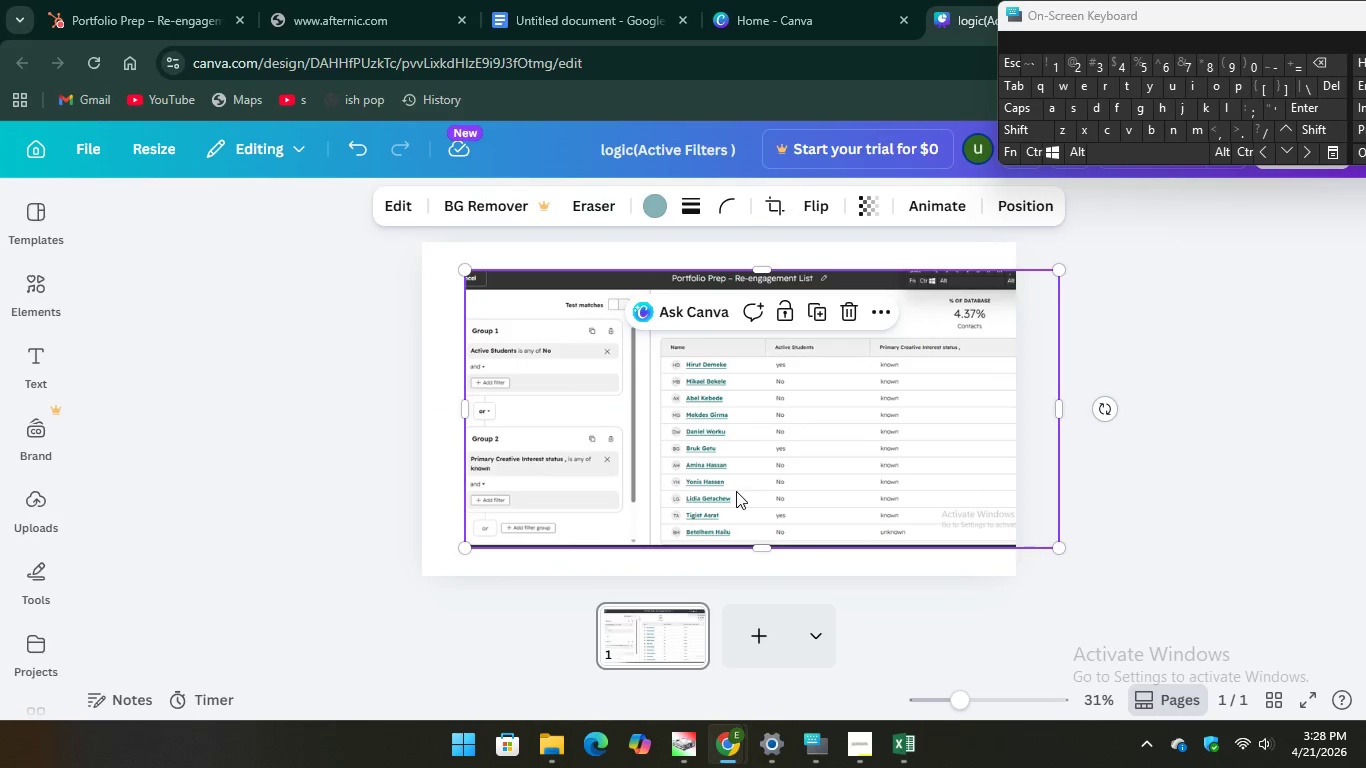 
left_click_drag(start_coordinate=[733, 491], to_coordinate=[754, 490])
 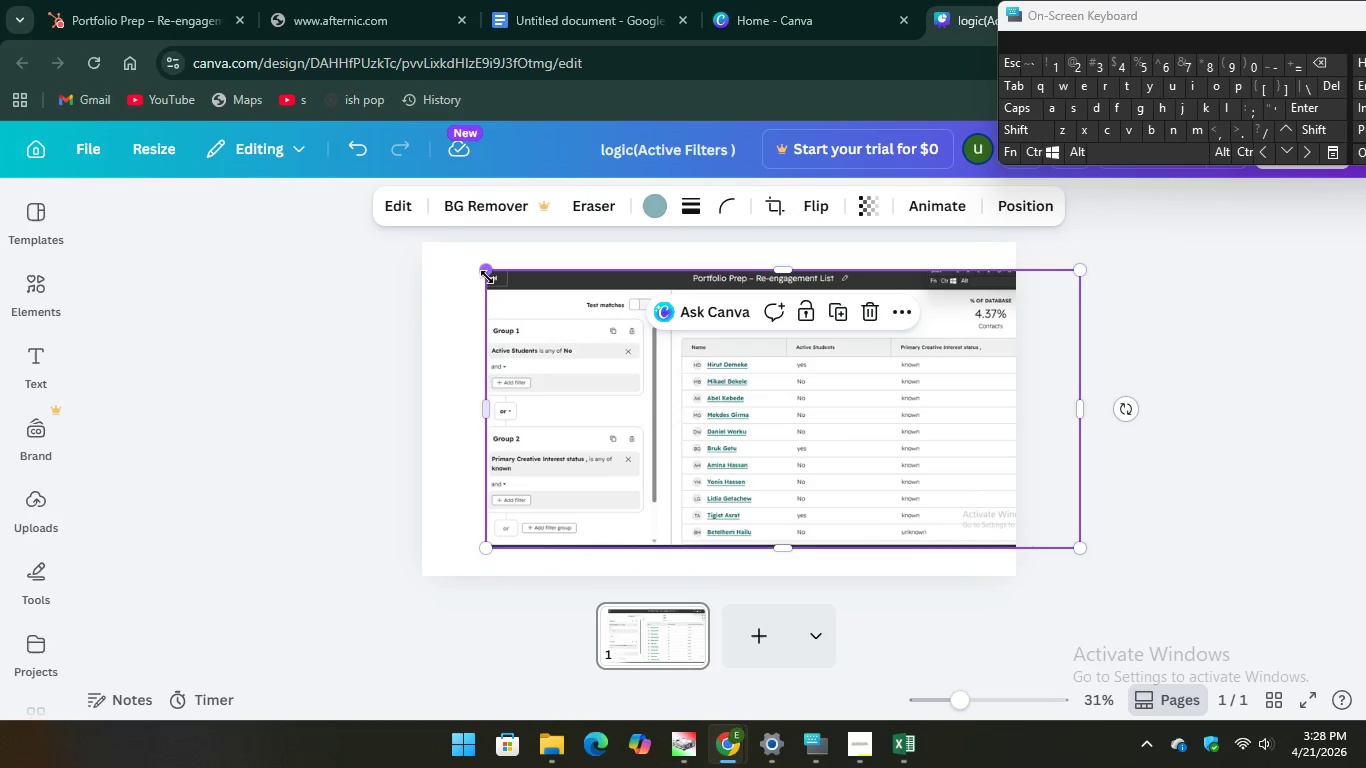 
left_click_drag(start_coordinate=[487, 275], to_coordinate=[418, 253])
 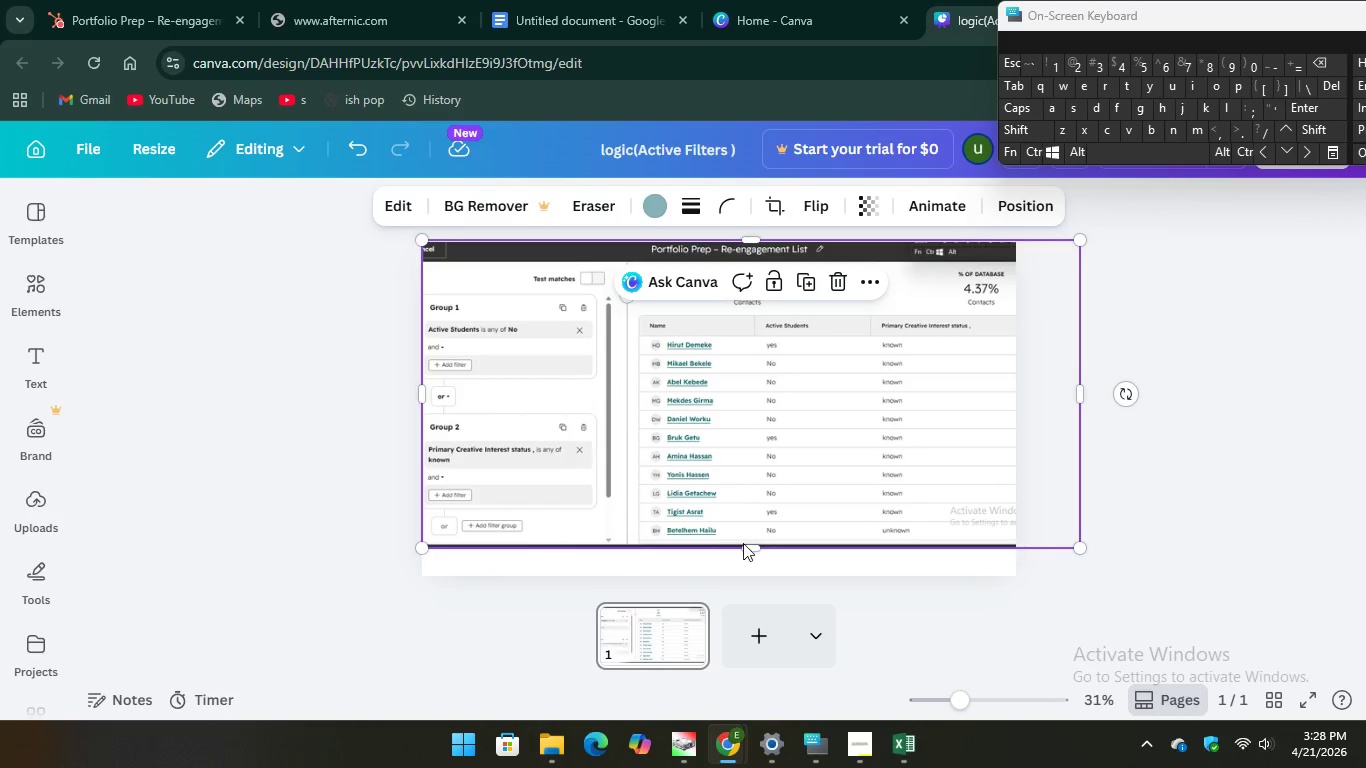 
left_click_drag(start_coordinate=[747, 550], to_coordinate=[736, 543])
 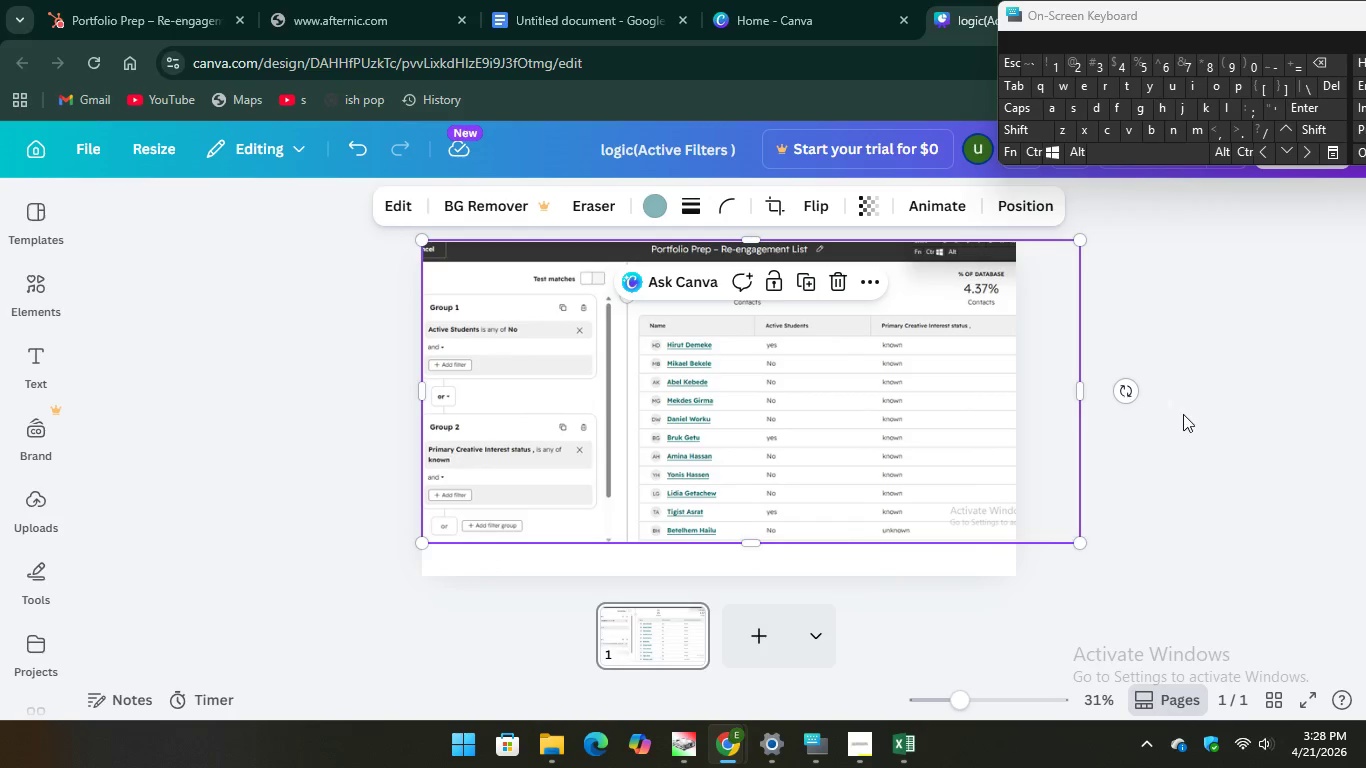 
left_click([1183, 416])
 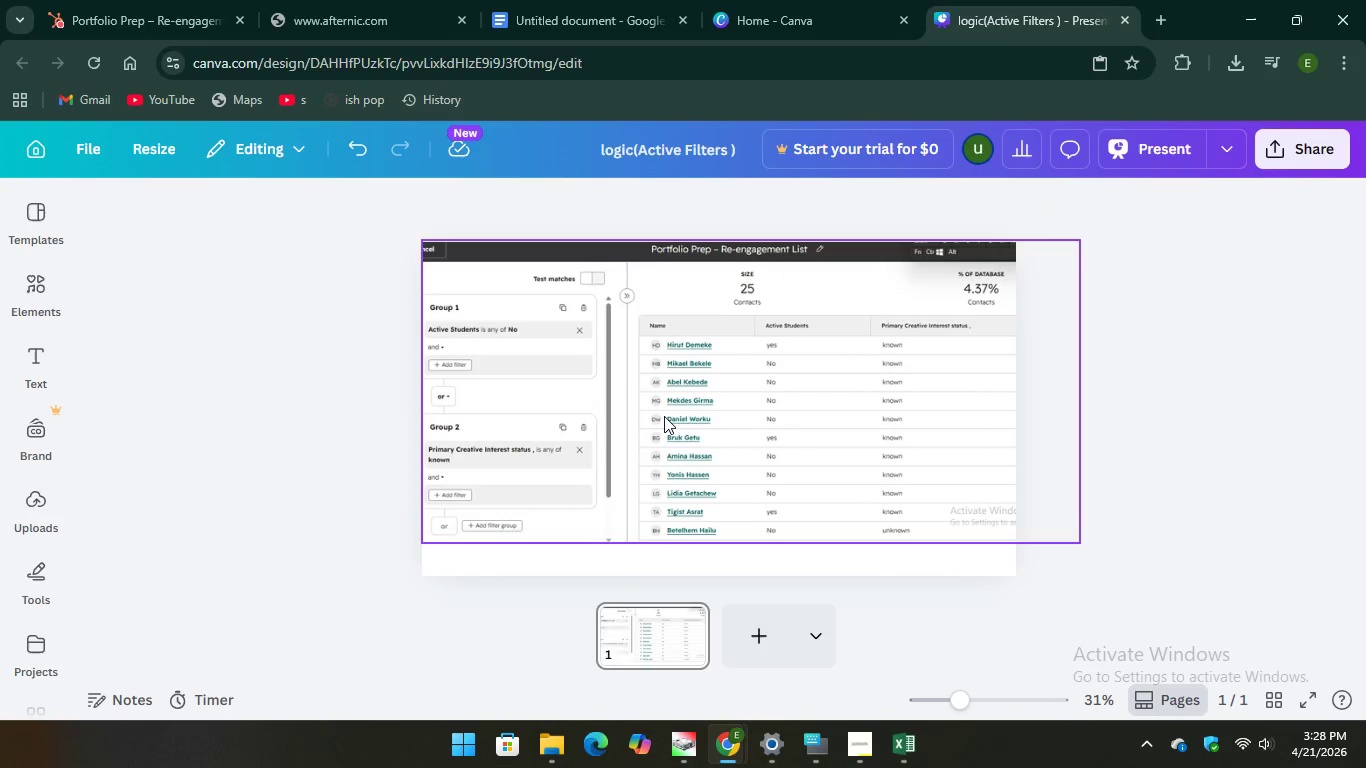 
wait(6.42)
 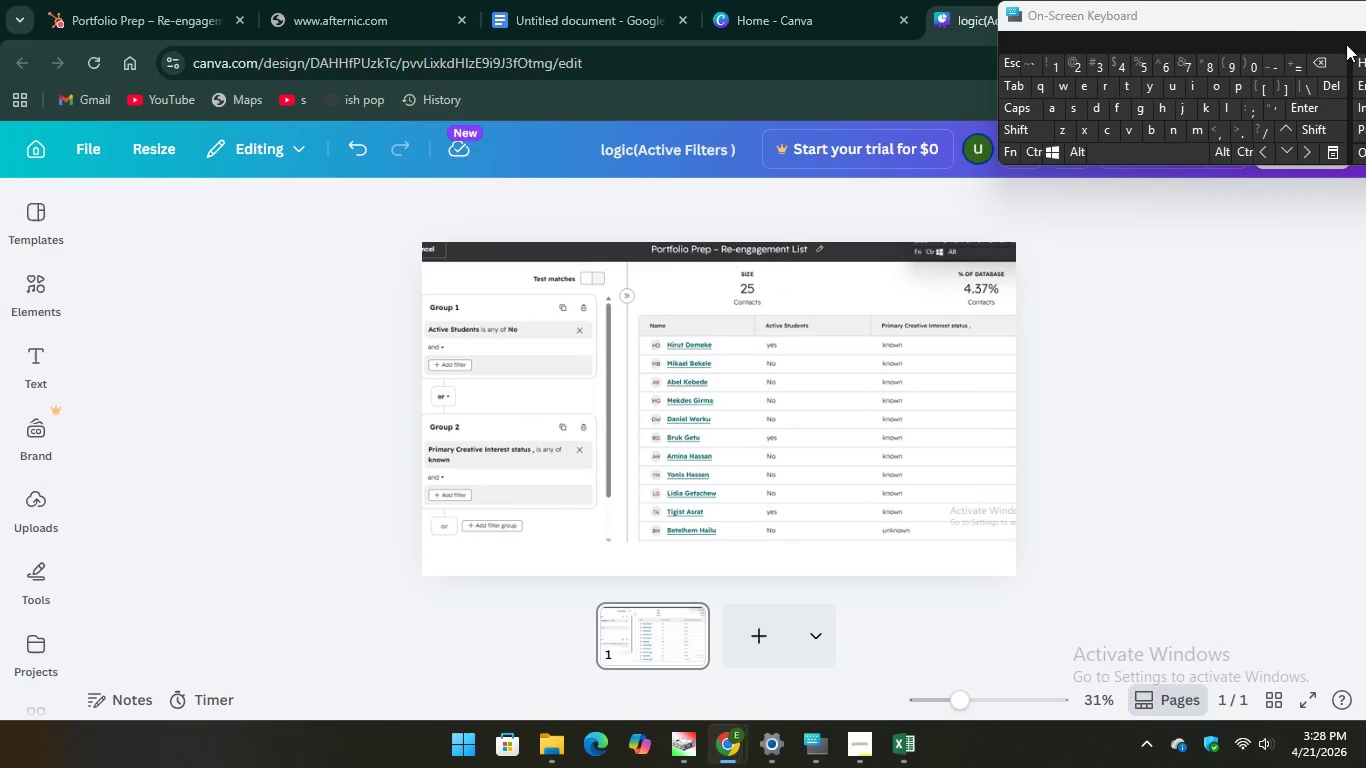 
mouse_move([1263, 185])
 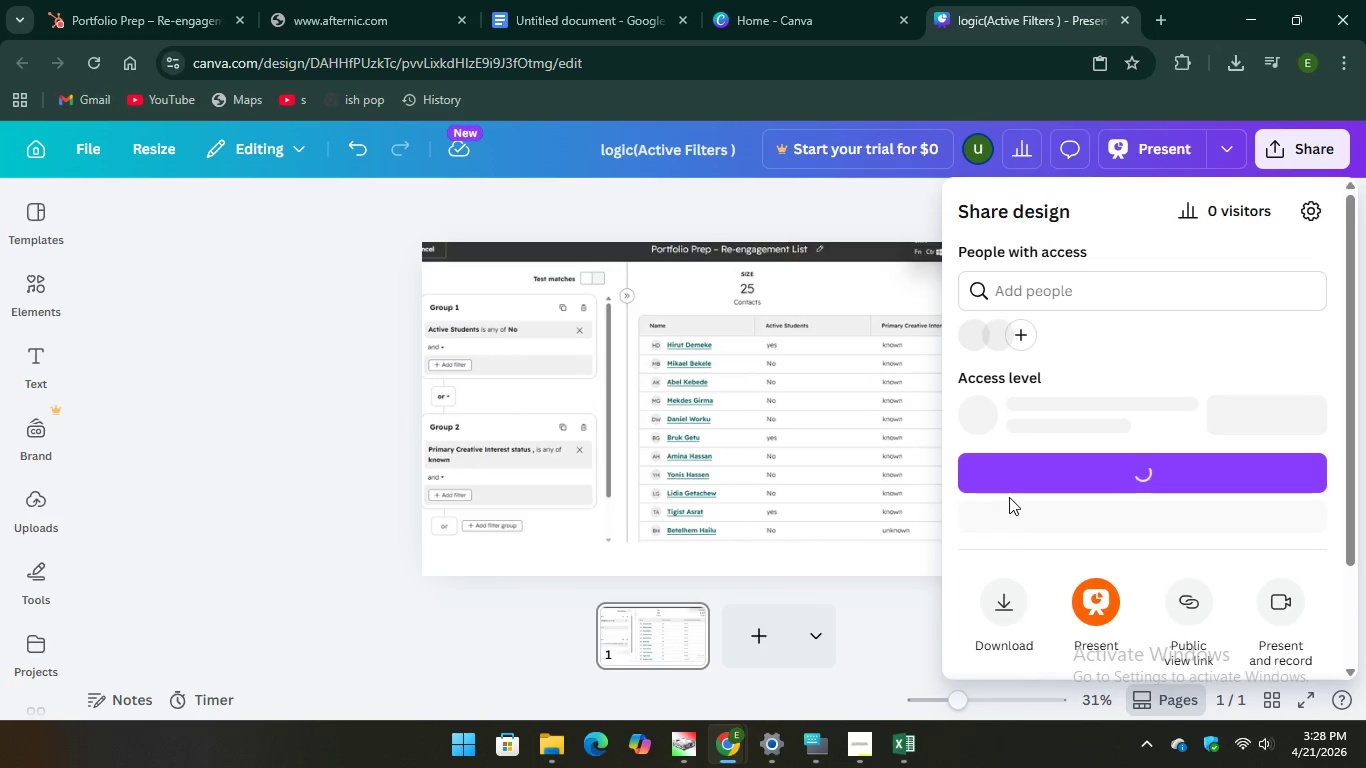 
mouse_move([1027, 563])
 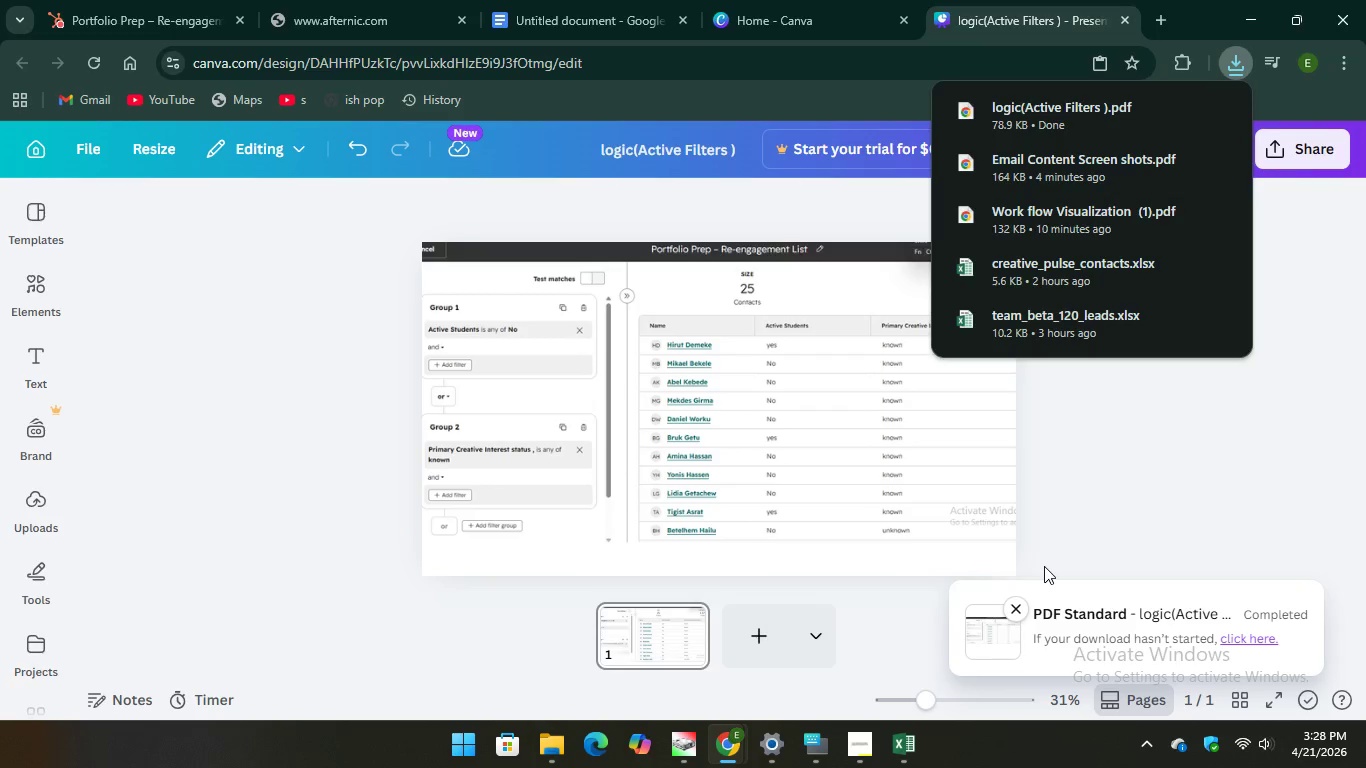 
wait(11.53)
 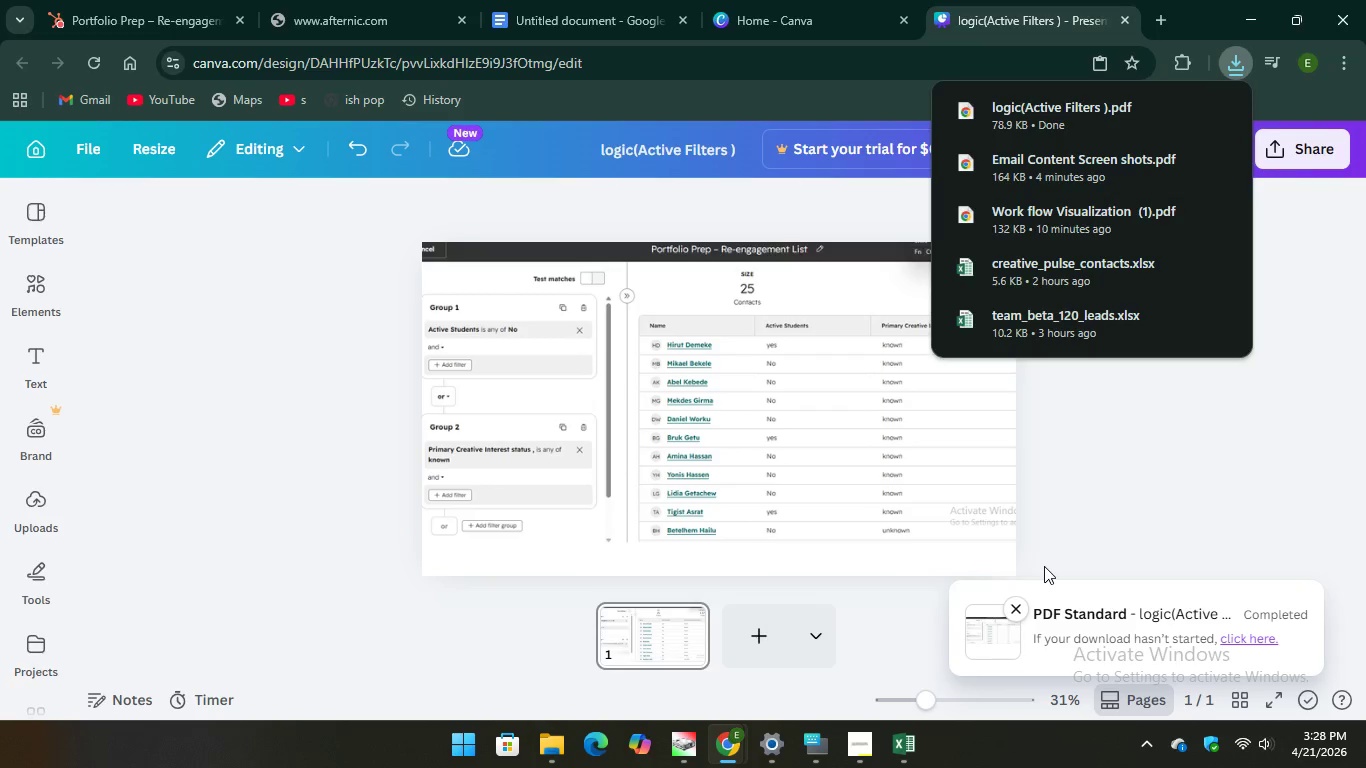 
left_click([757, 13])
 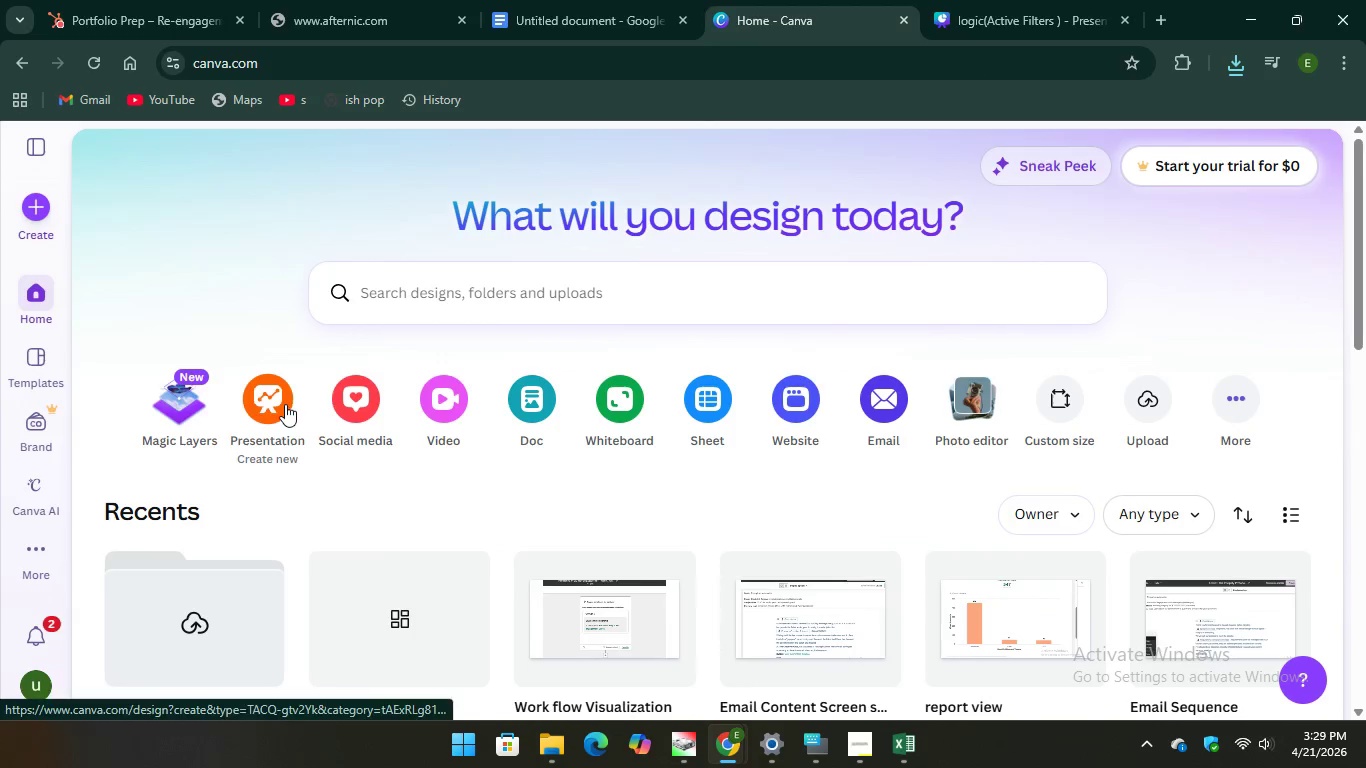 
left_click([280, 400])
 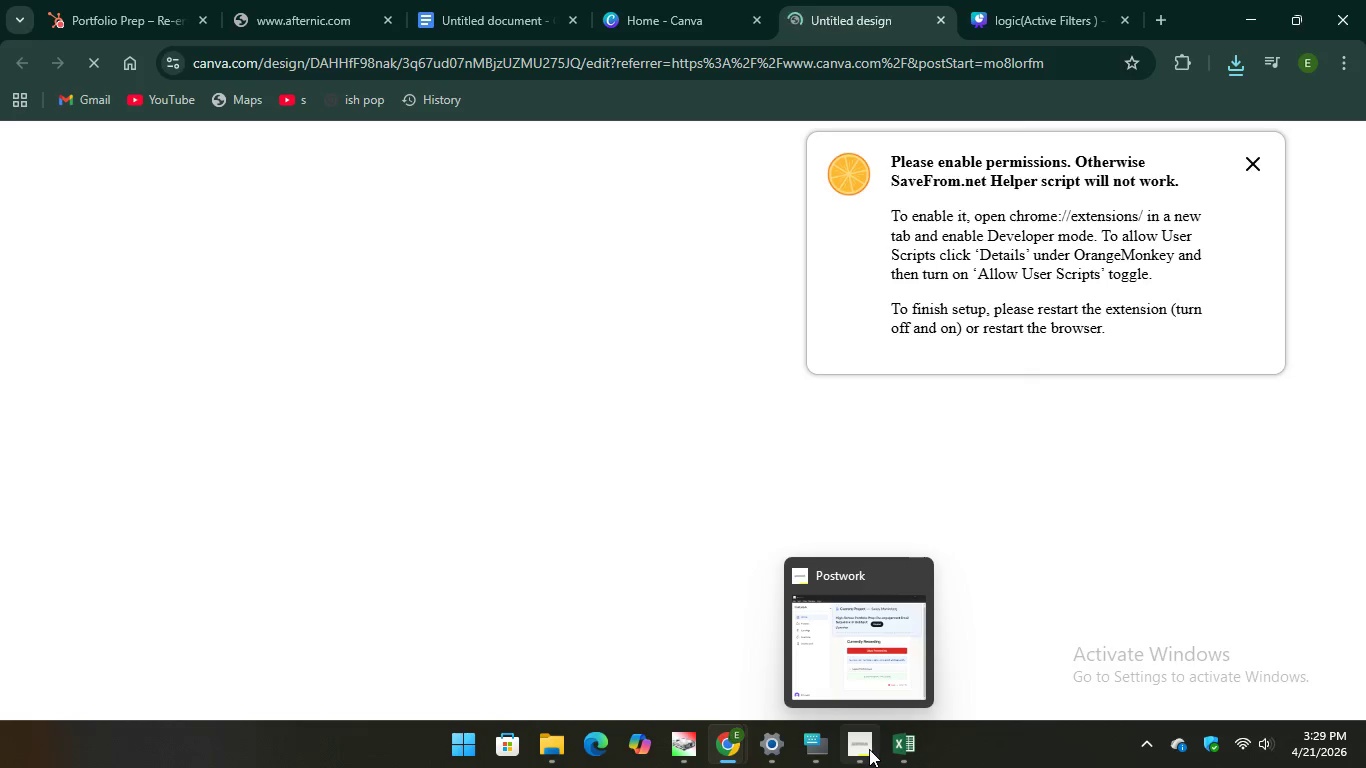 
left_click([817, 651])